 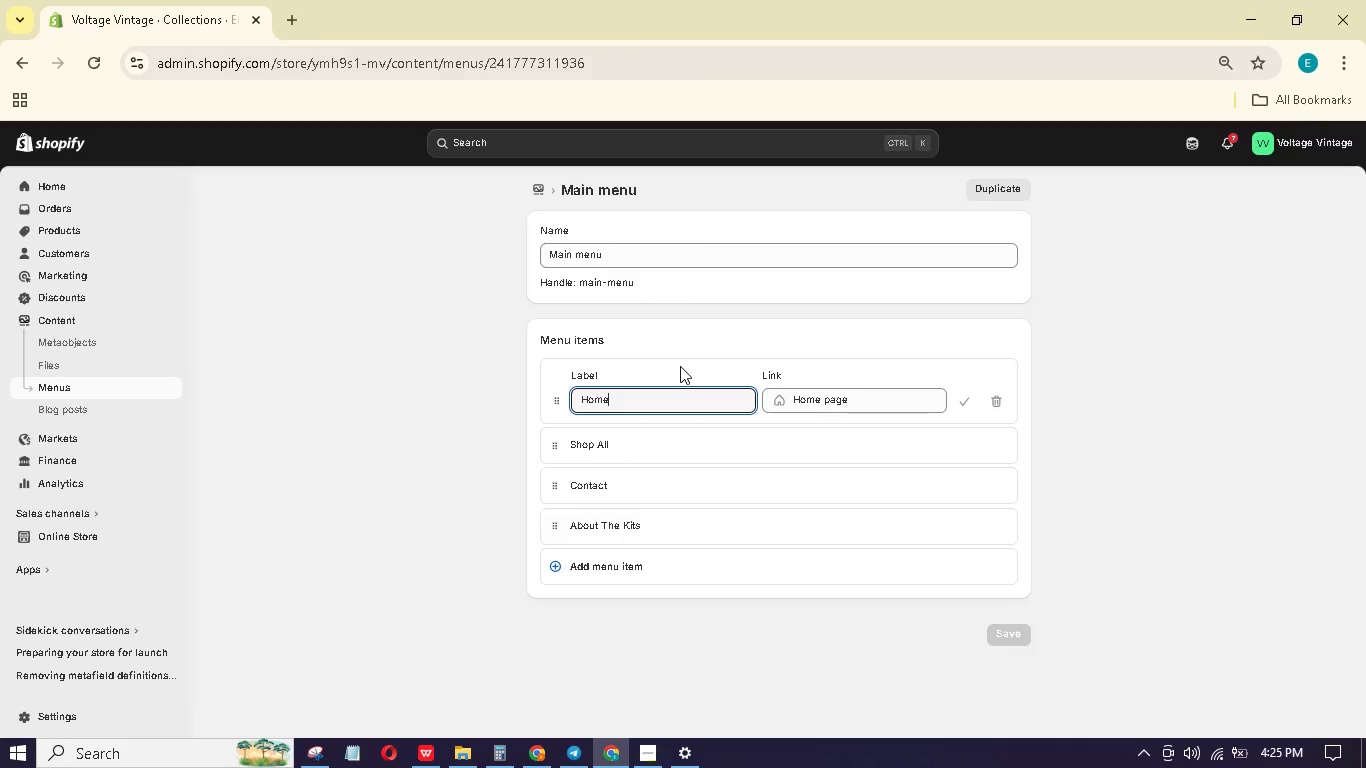 
mouse_move([77, 515])
 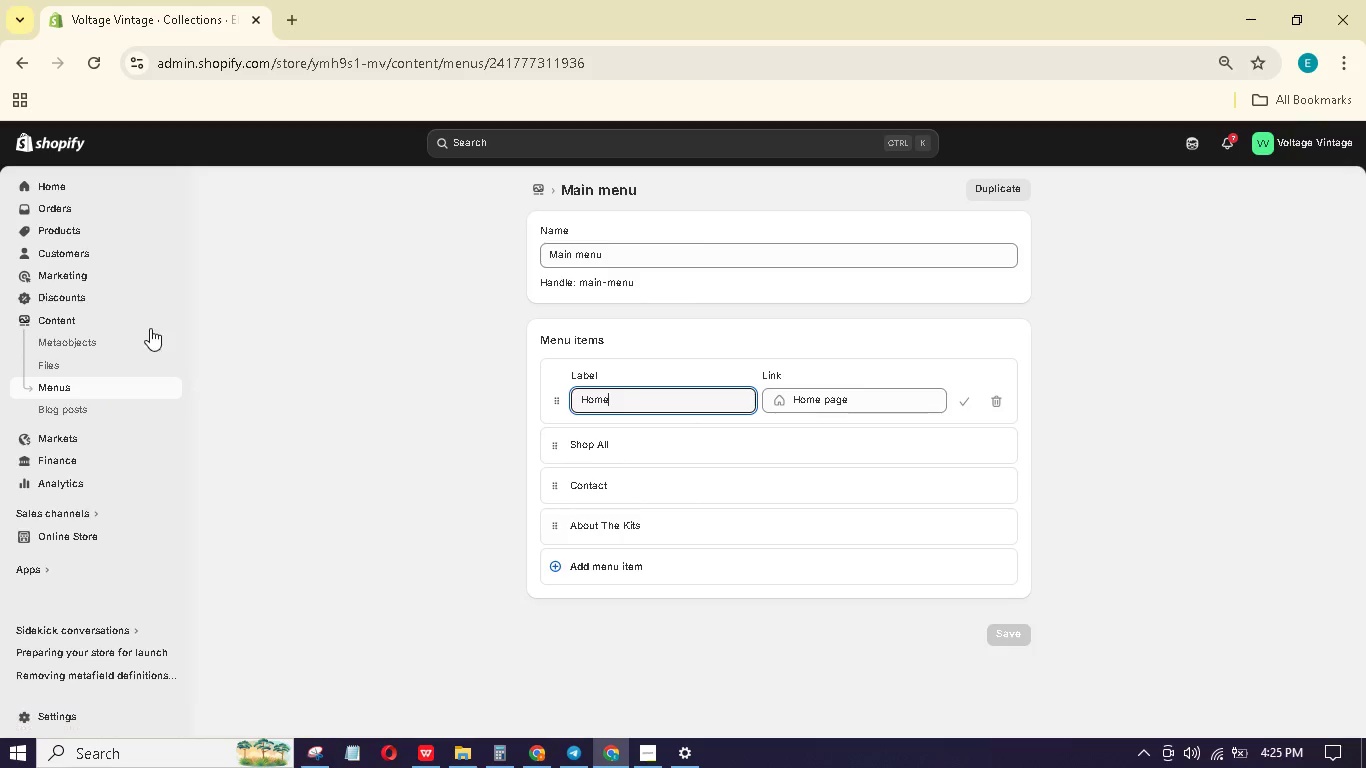 
wait(7.7)
 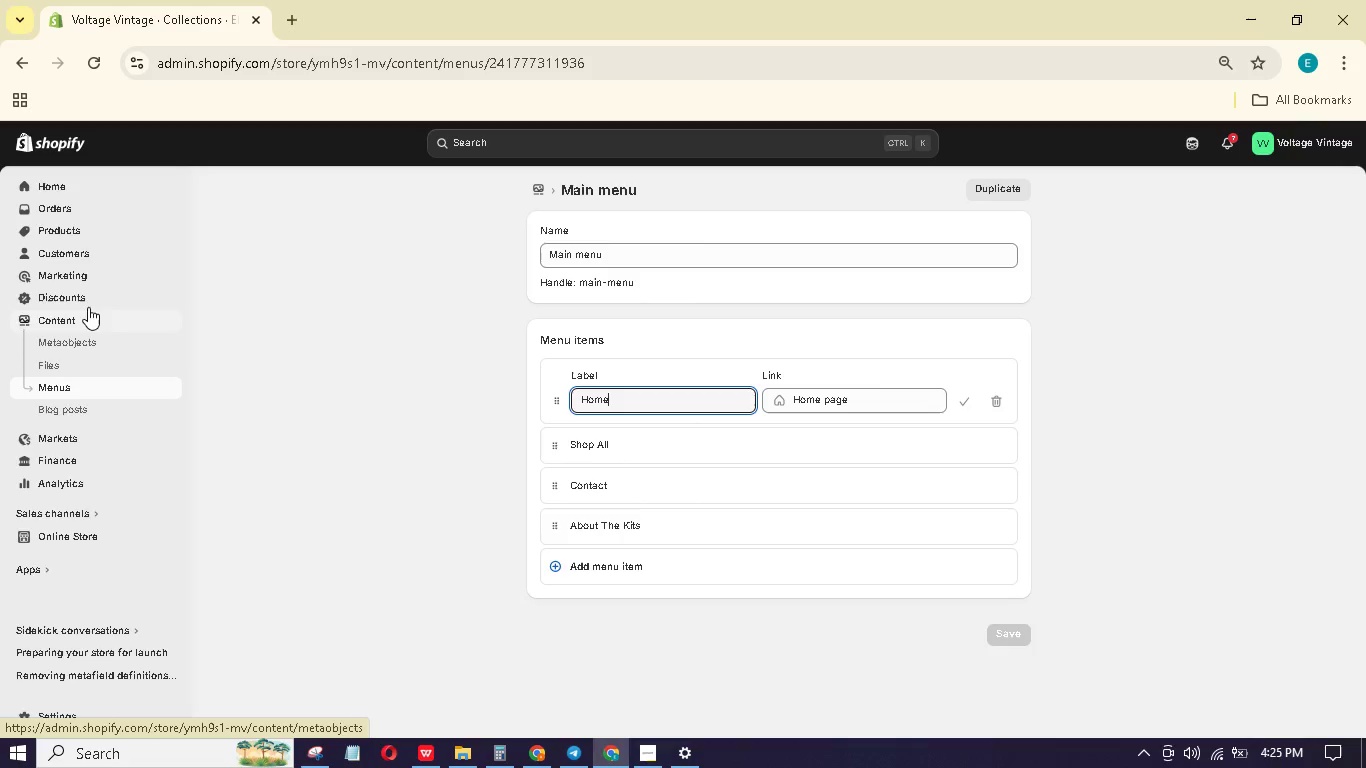 
left_click([85, 225])
 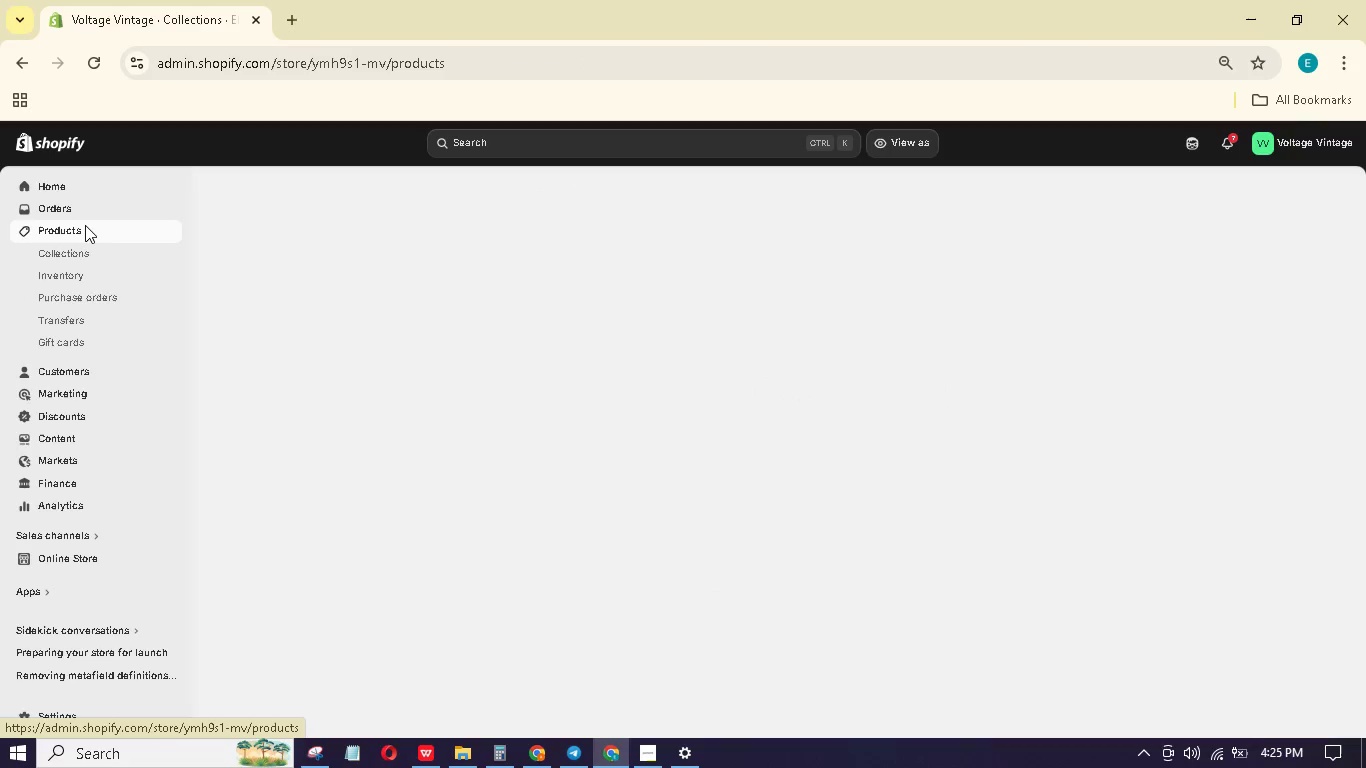 
mouse_move([106, 242])
 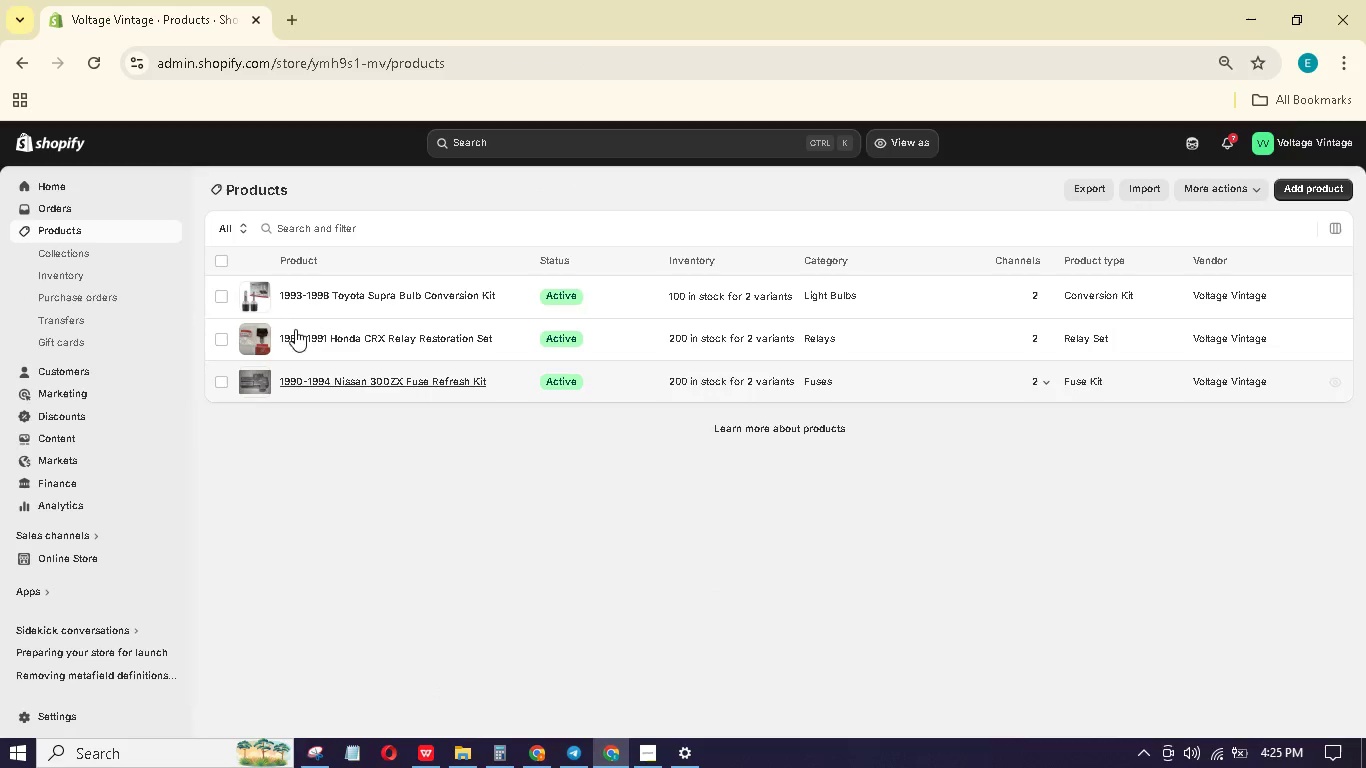 
left_click([120, 247])
 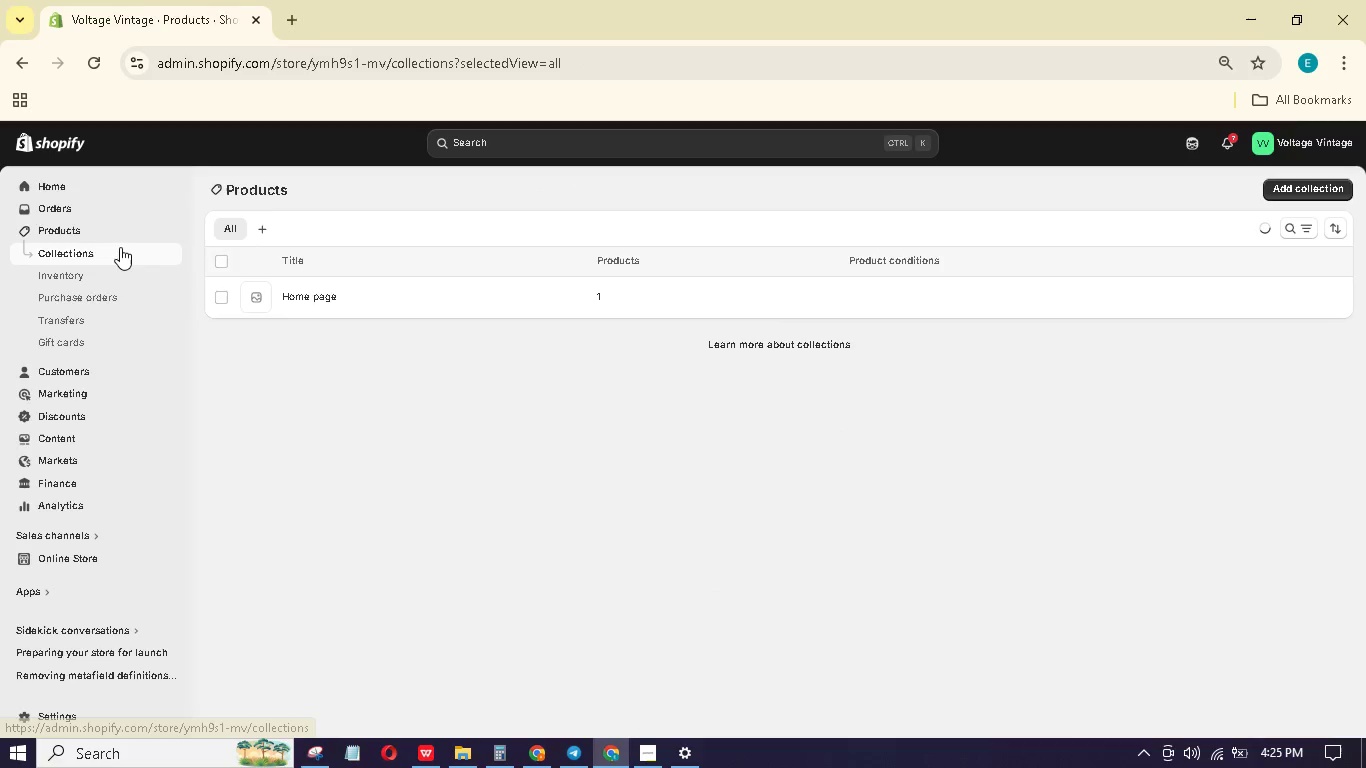 
mouse_move([139, 268])
 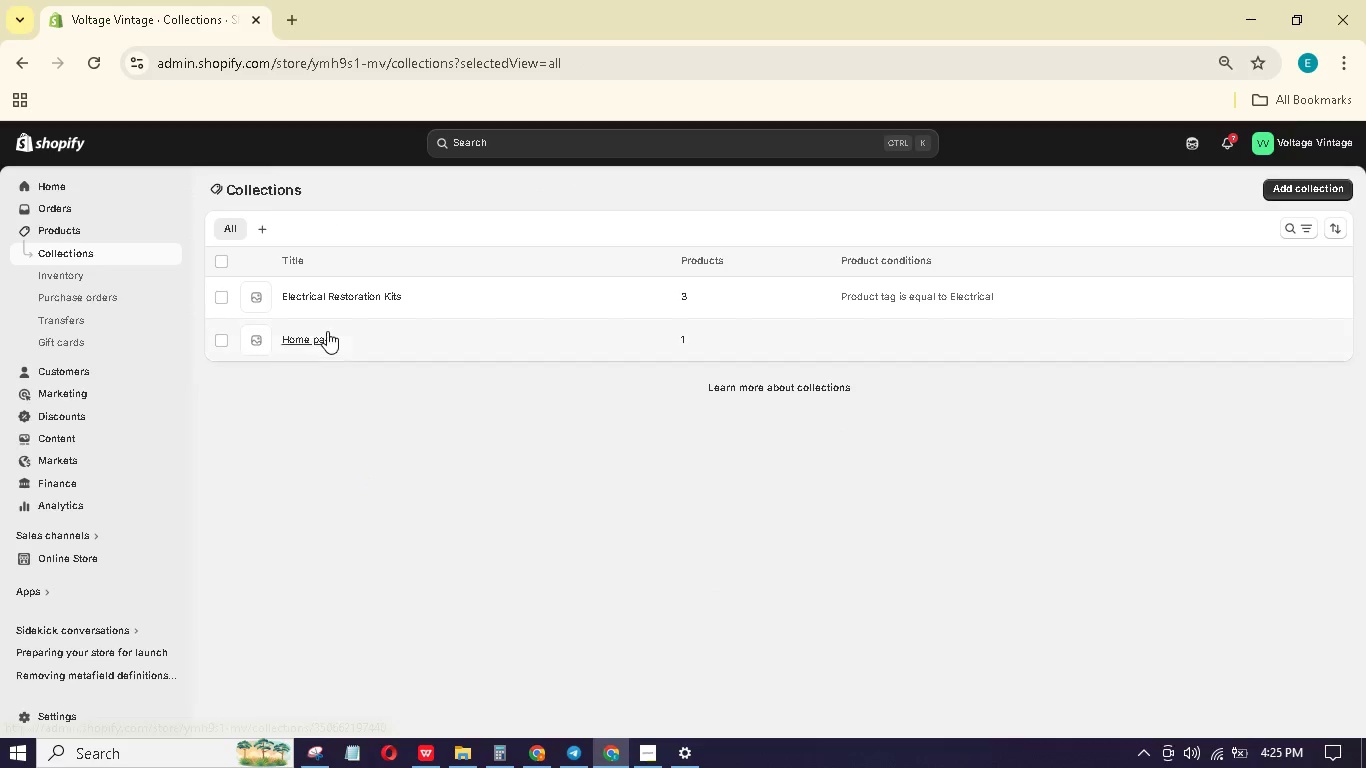 
left_click([342, 297])
 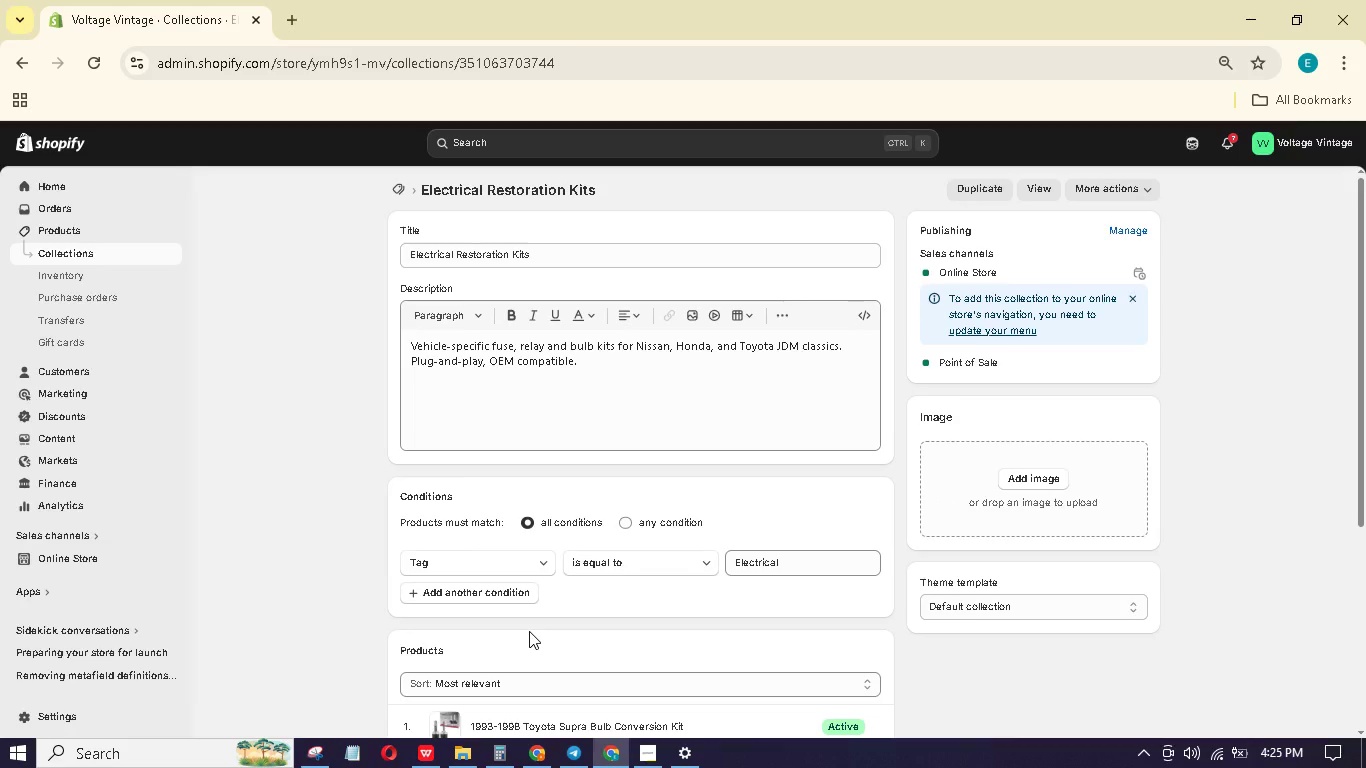 
wait(5.92)
 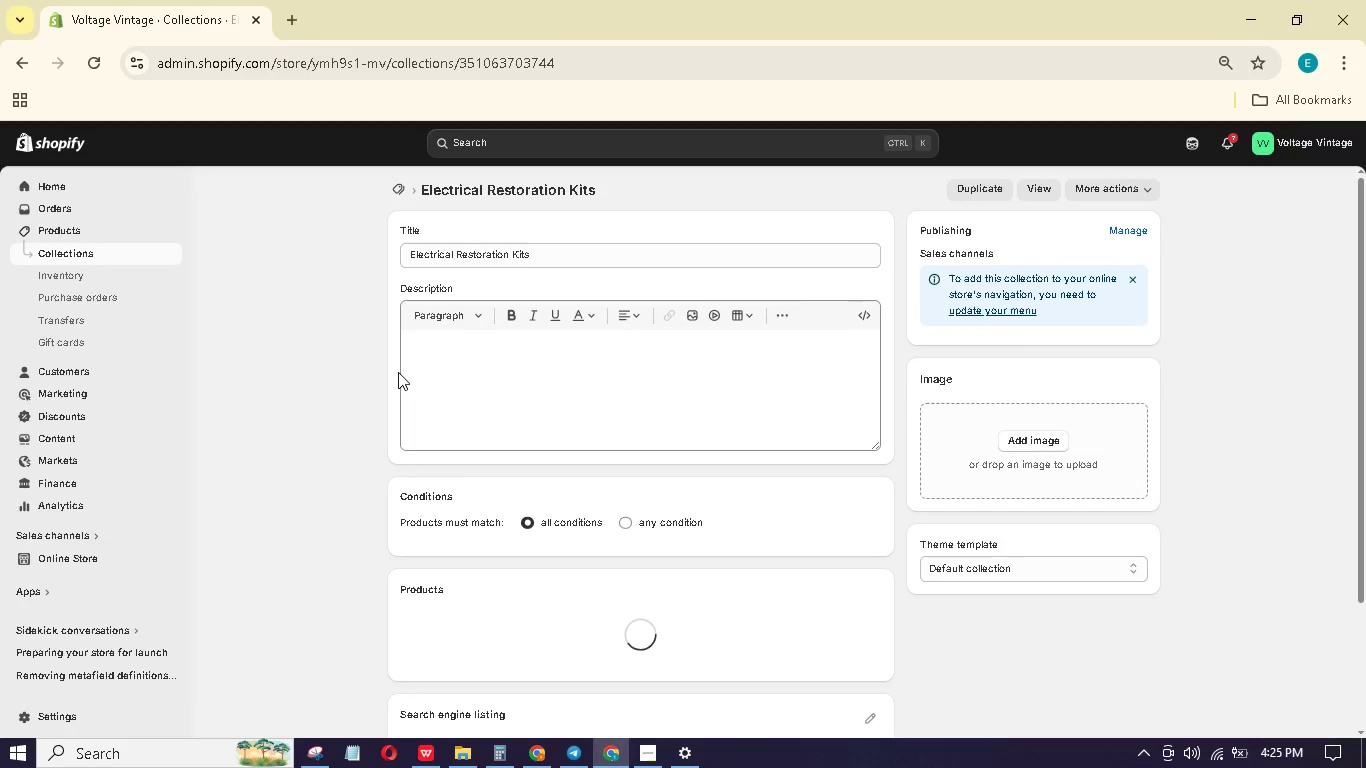 
hold_key(key=ControlLeft, duration=0.94)
scroll: coordinate [529, 631], scroll_direction: down, amount: 2.0
 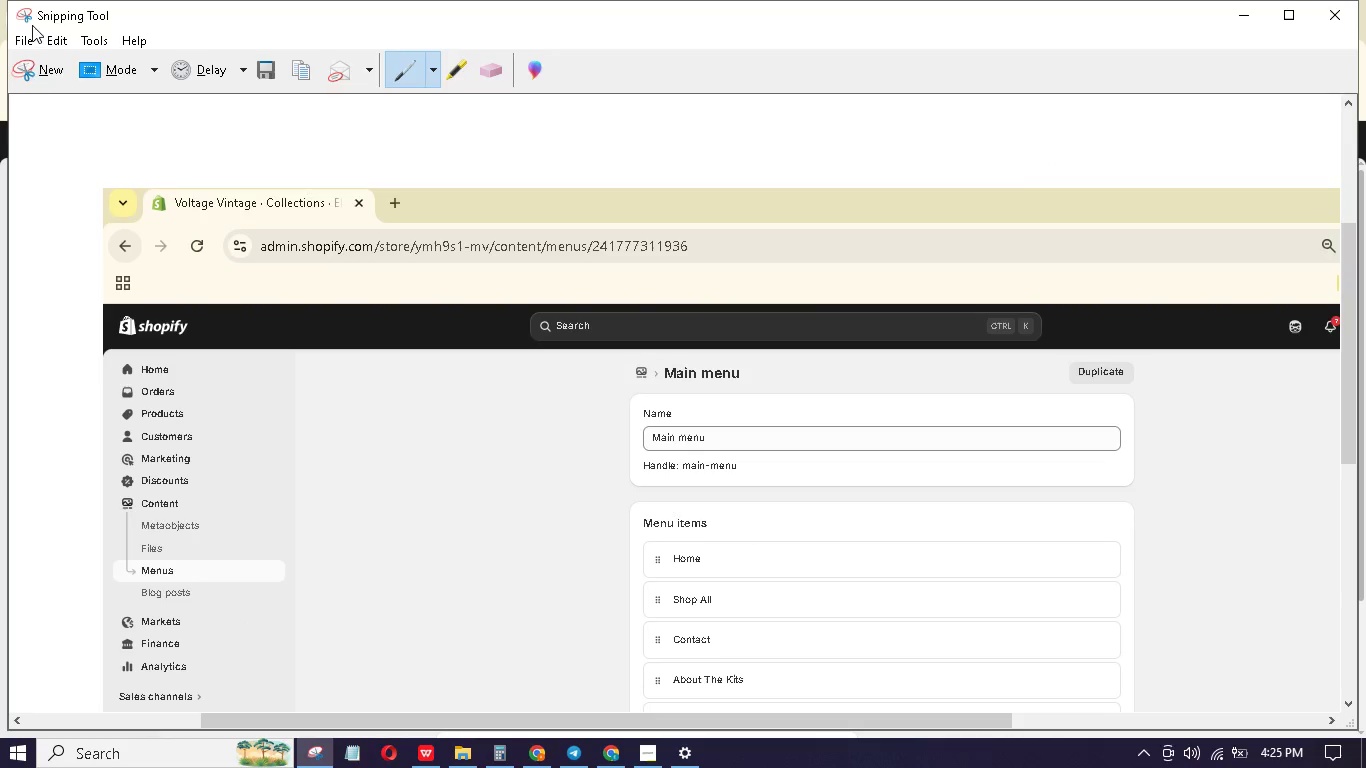 
left_click_drag(start_coordinate=[0, 0], to_coordinate=[1365, 733])
 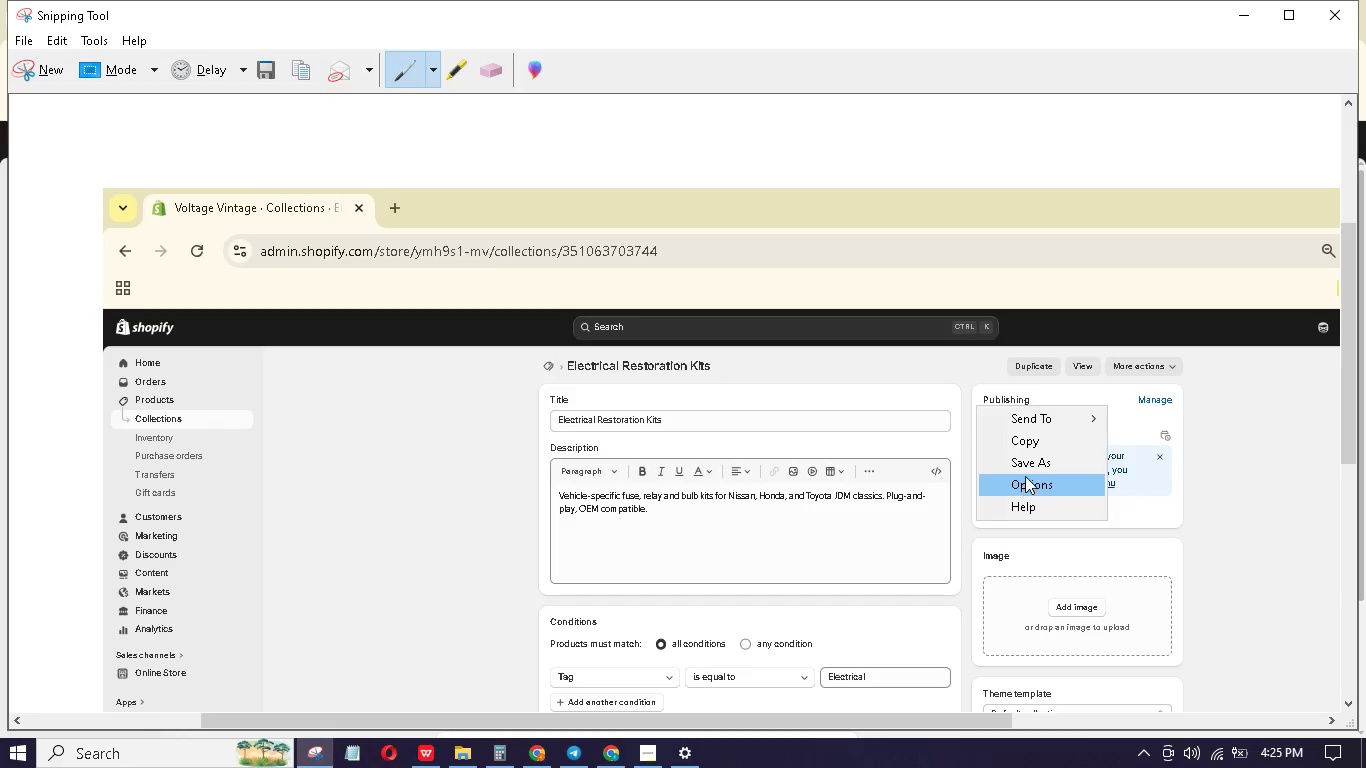 
left_click([1025, 469])
 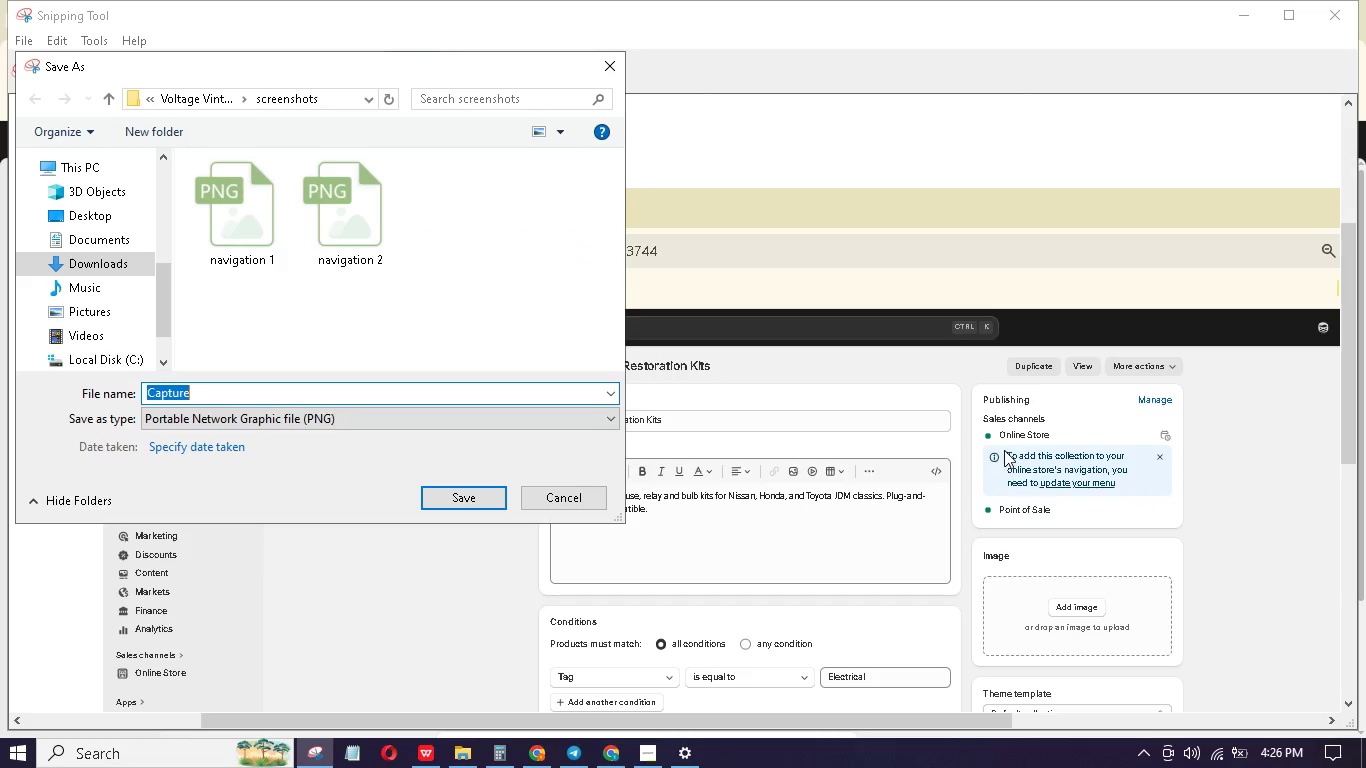 
type(Collection)
 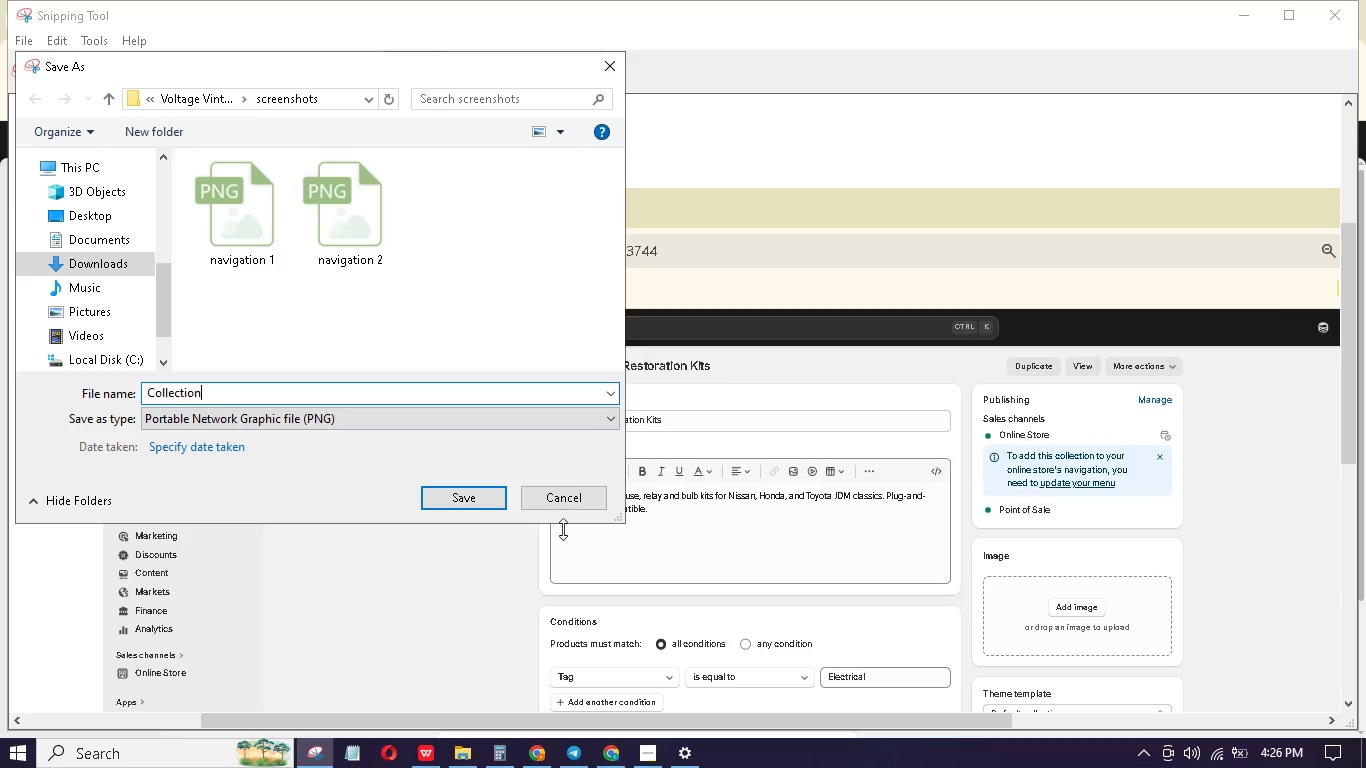 
left_click([491, 506])
 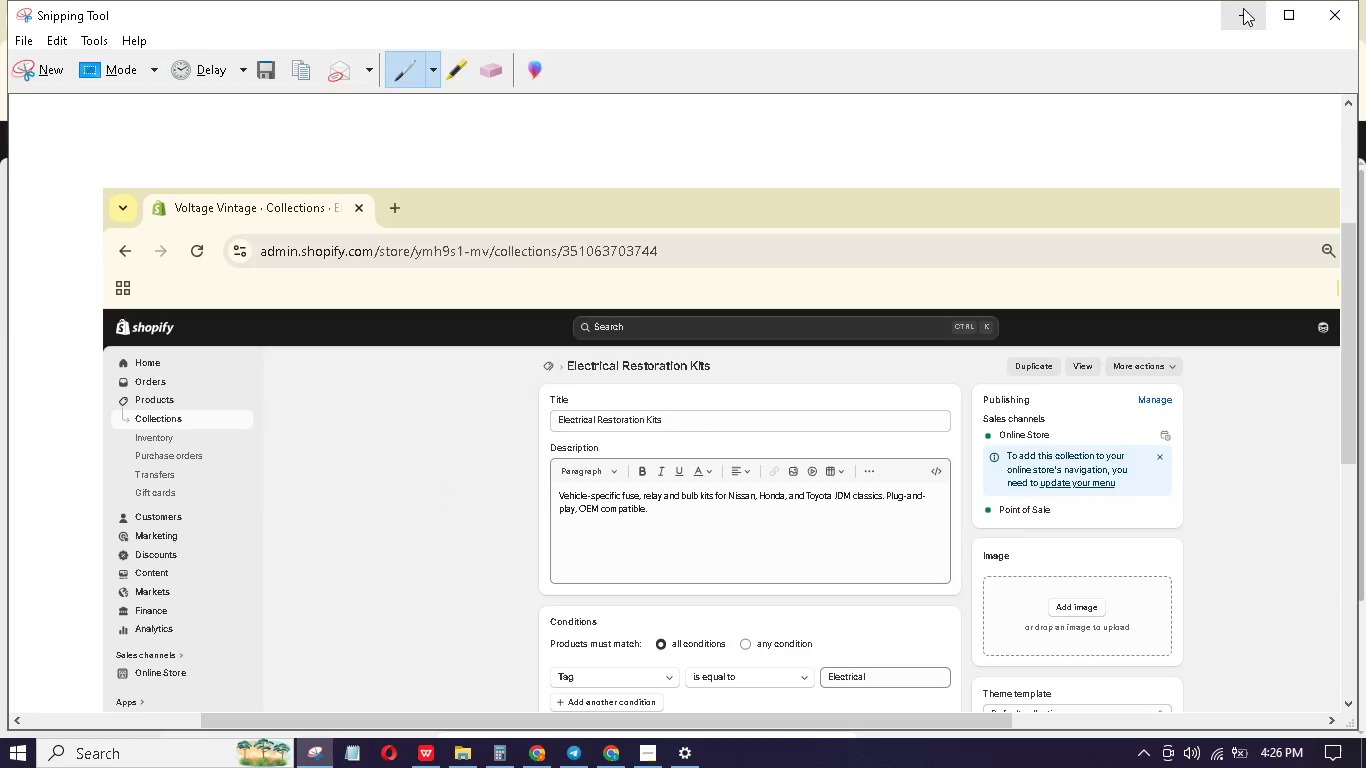 
left_click([1237, 14])
 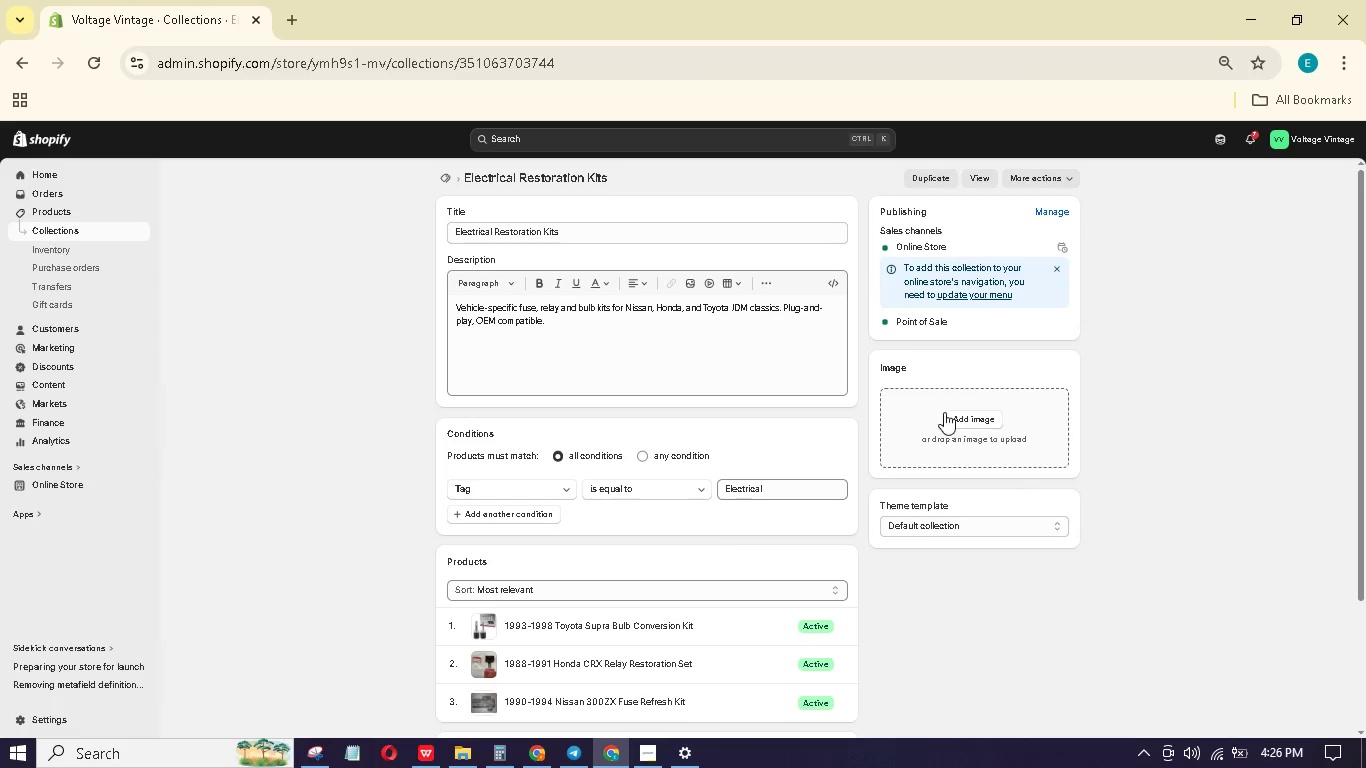 
scroll: coordinate [946, 413], scroll_direction: up, amount: 8.0
 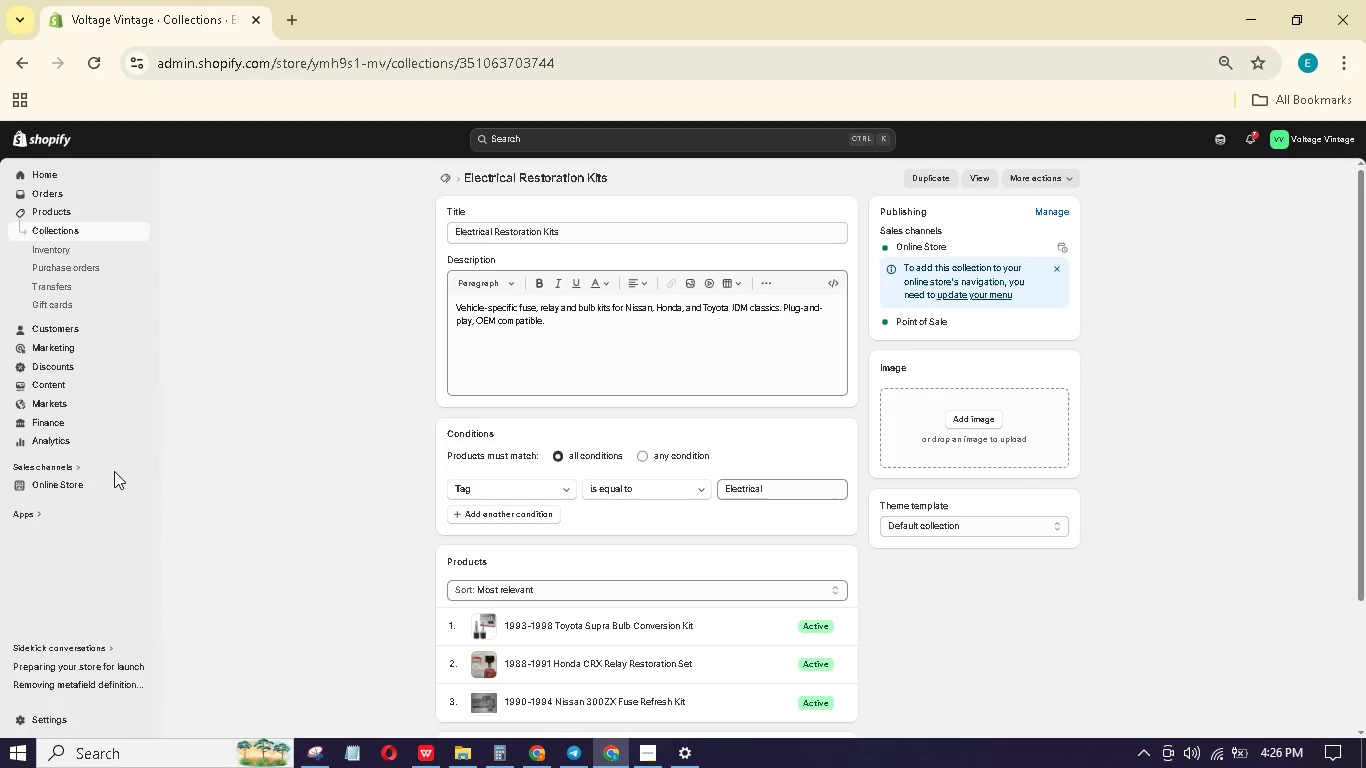 
left_click([81, 485])
 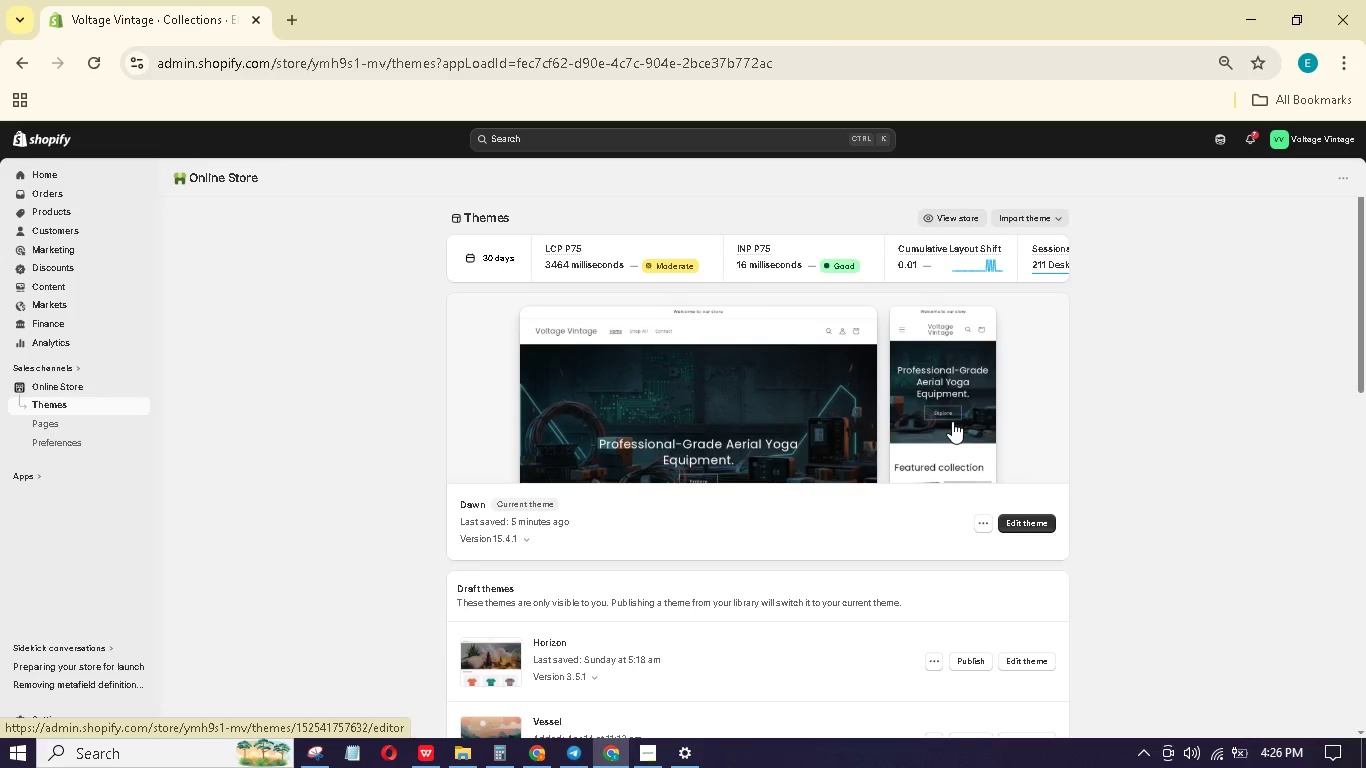 
wait(17.83)
 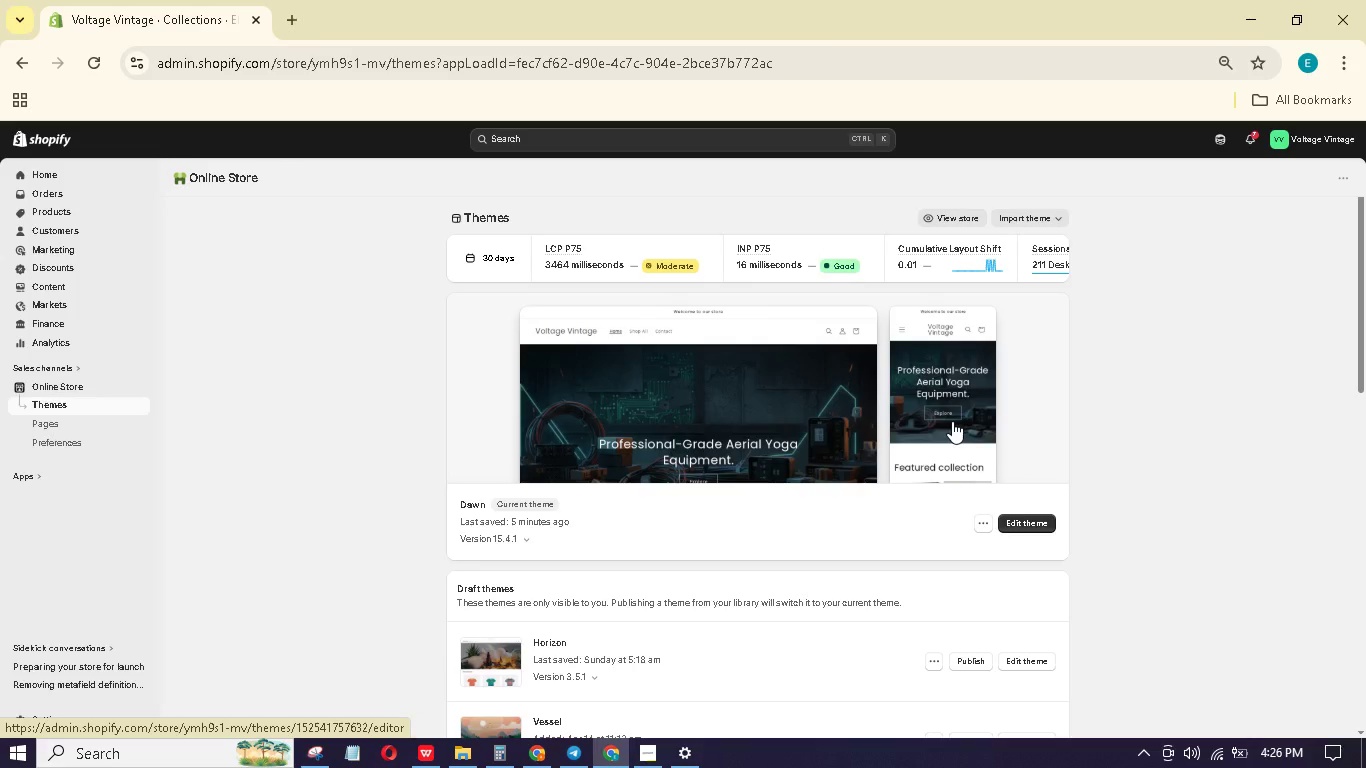 
left_click([1007, 439])
 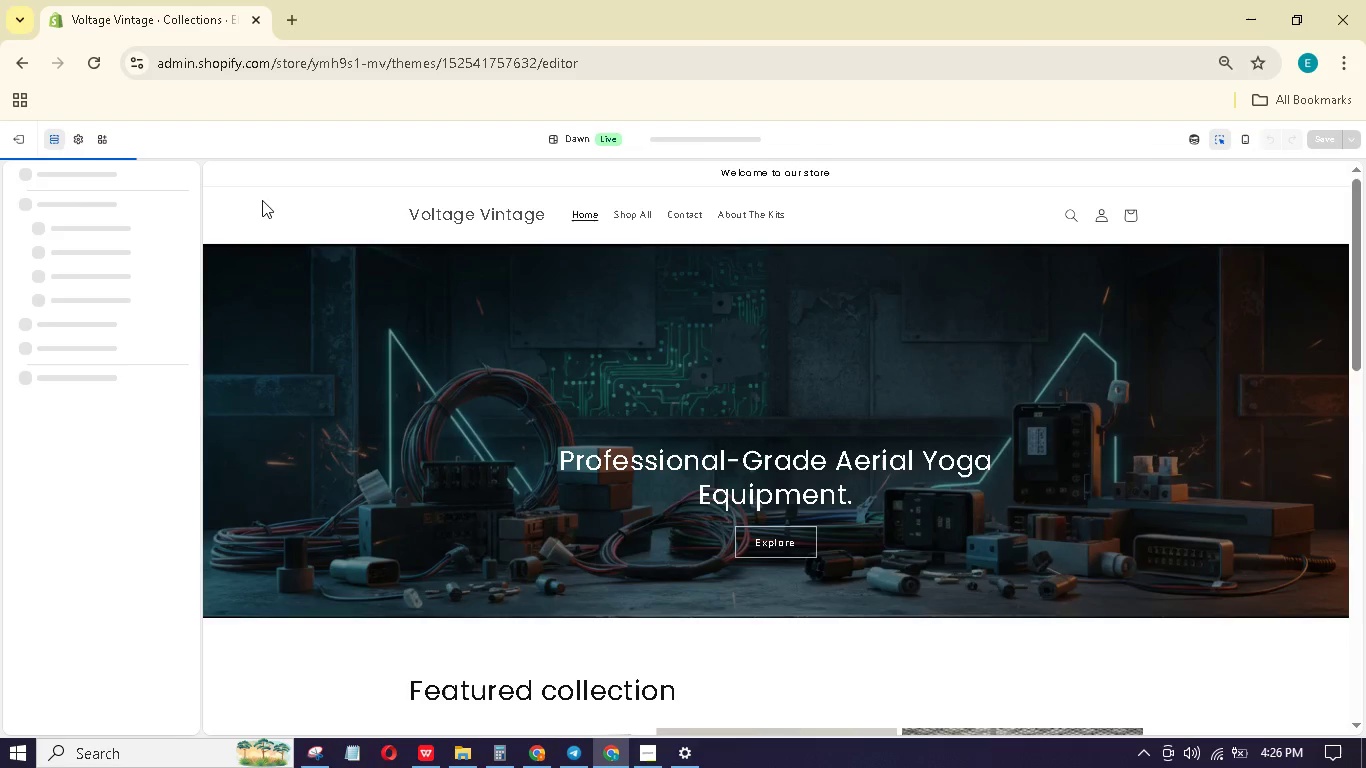 
left_click([75, 135])
 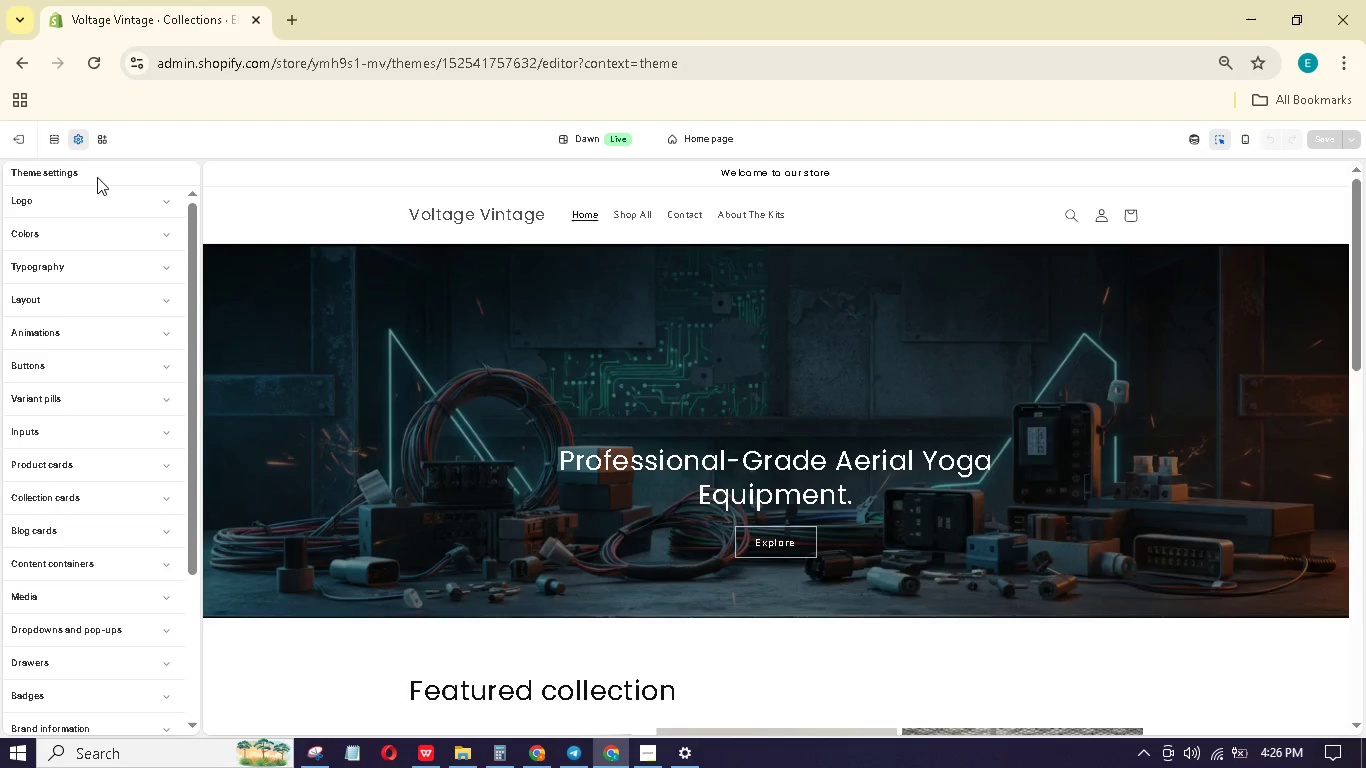 
mouse_move([138, 388])